 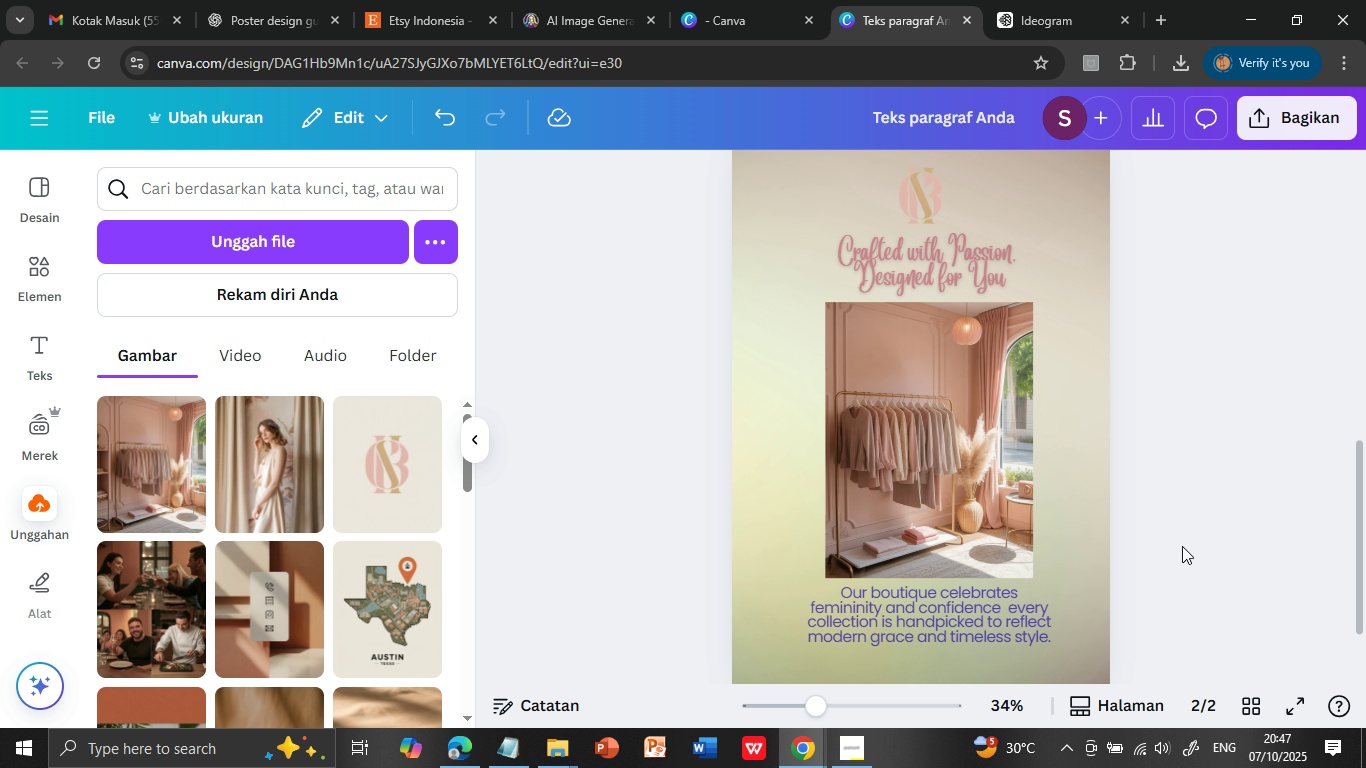 
scroll: coordinate [1210, 497], scroll_direction: down, amount: 1.0
 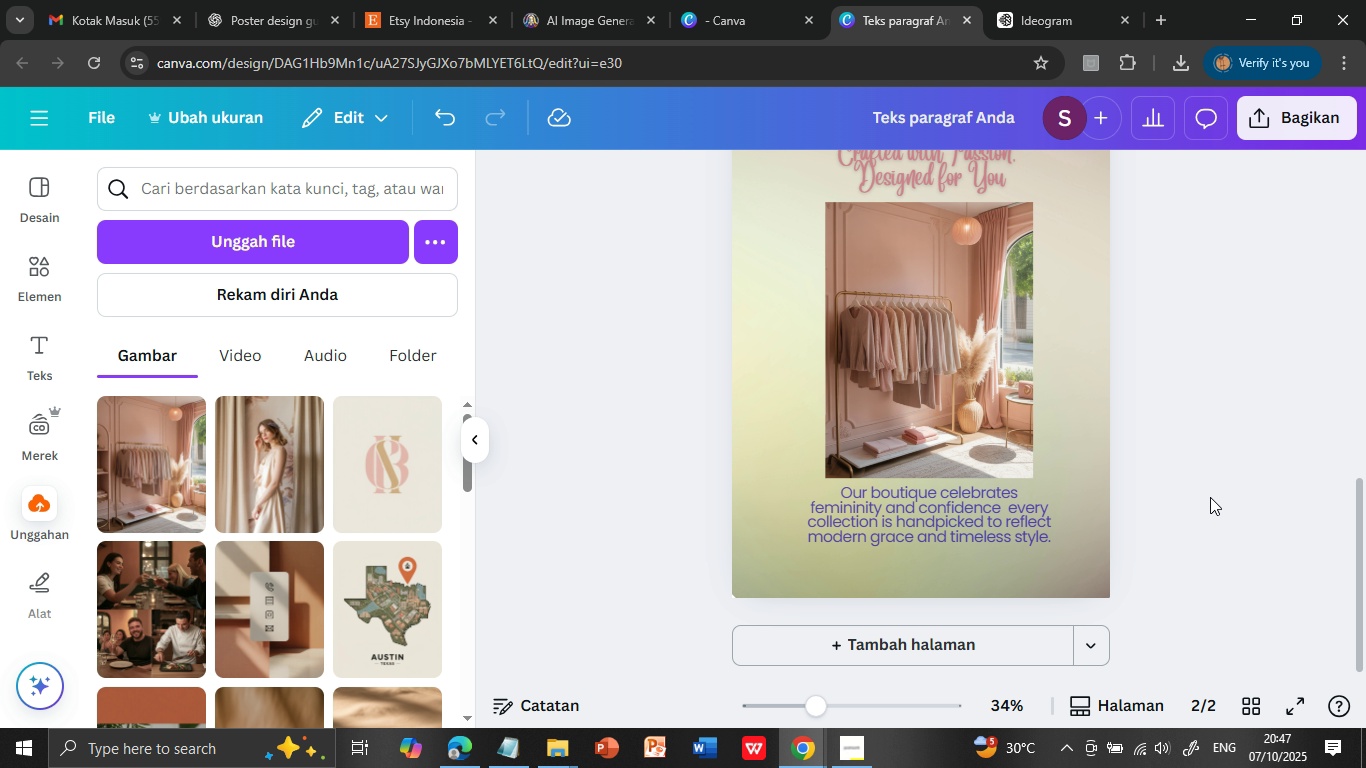 
wait(9.86)
 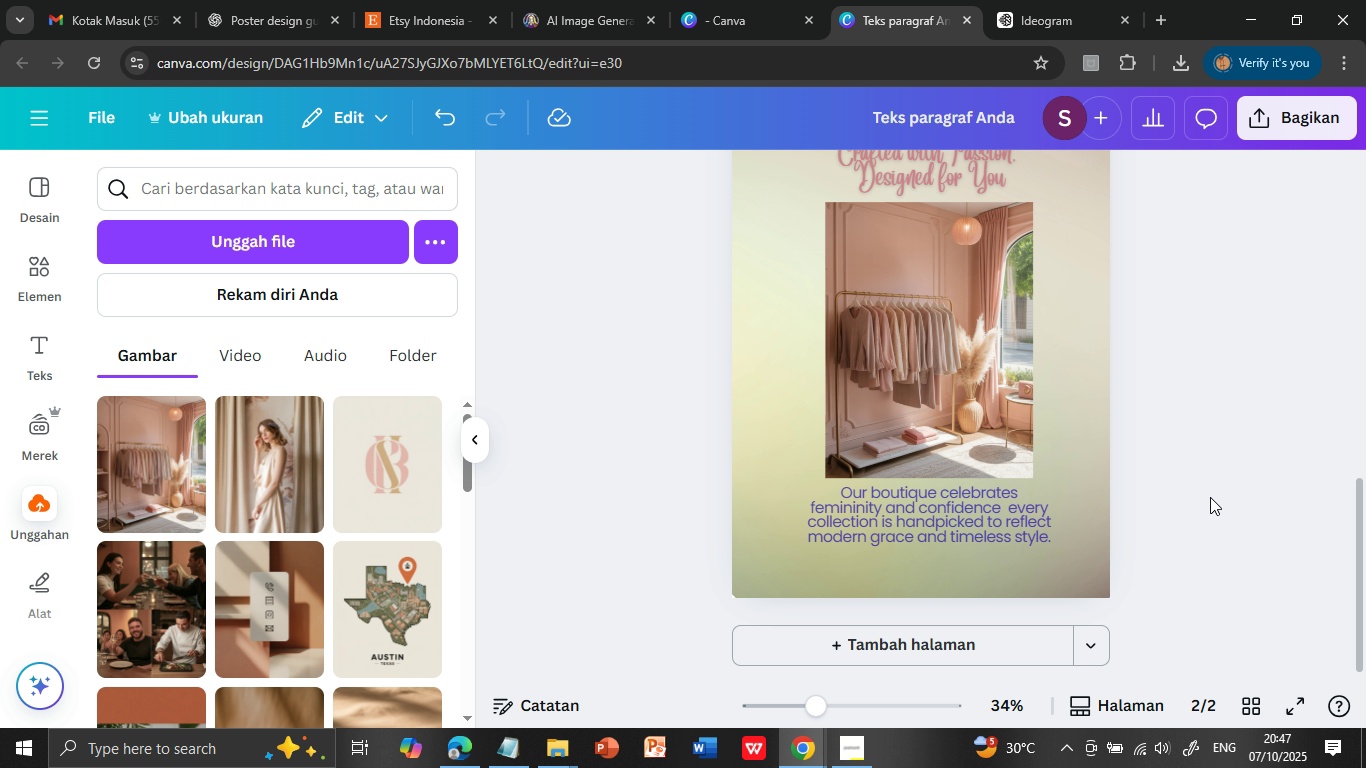 
left_click([990, 506])
 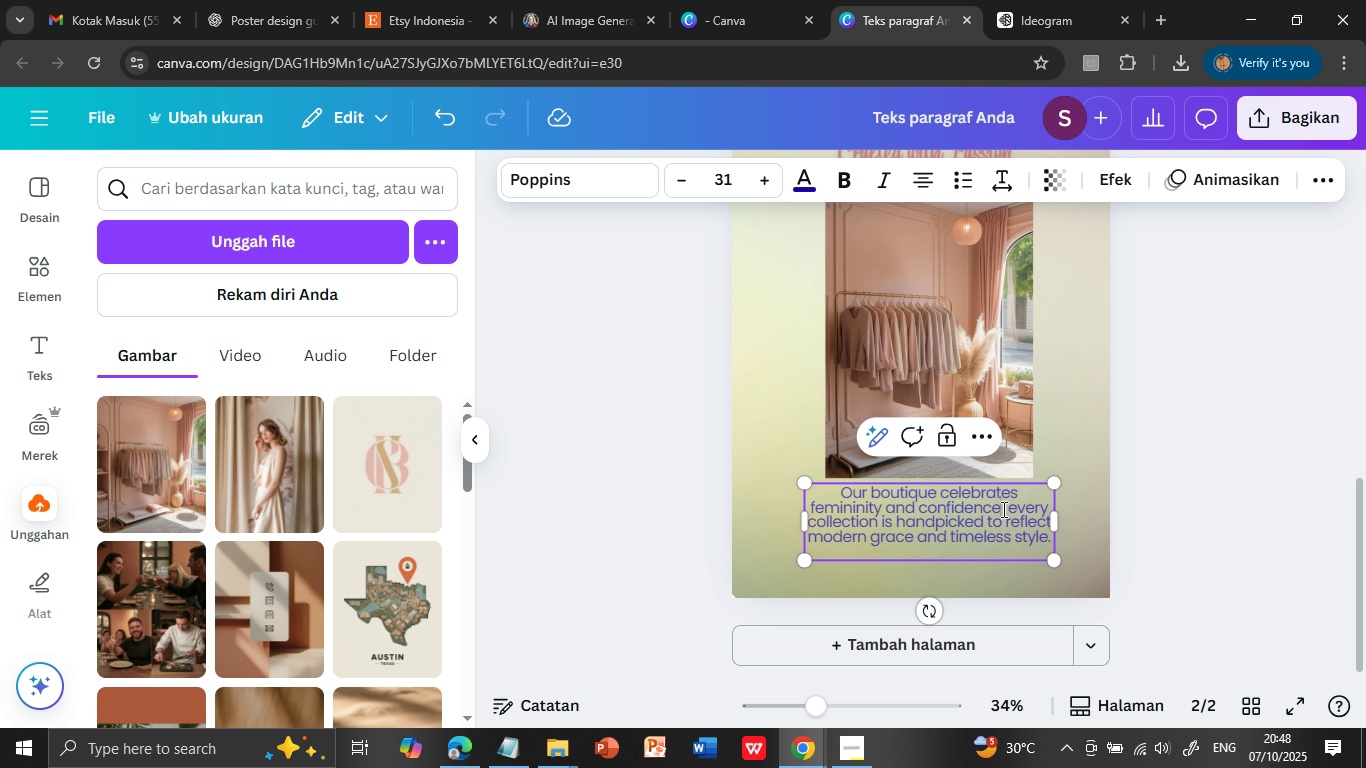 
left_click([1002, 509])
 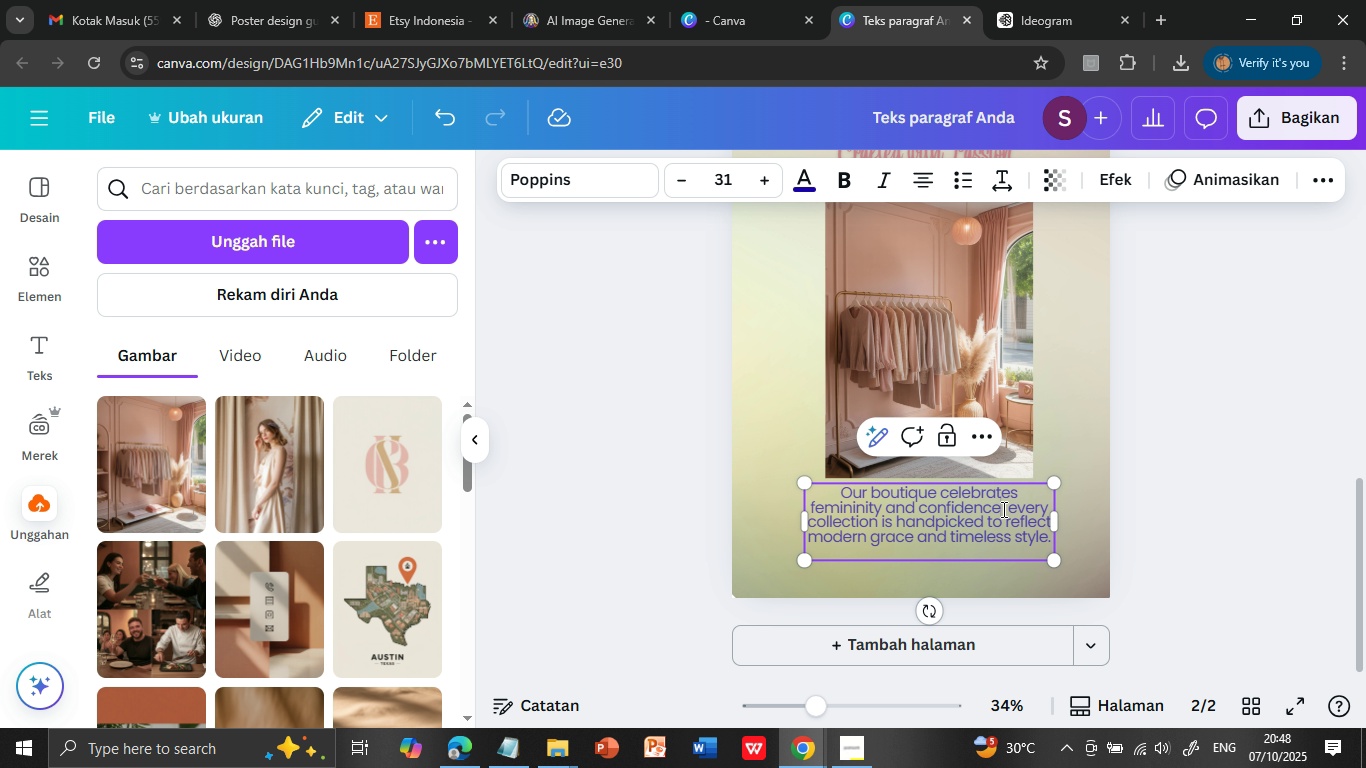 
key(Comma)
 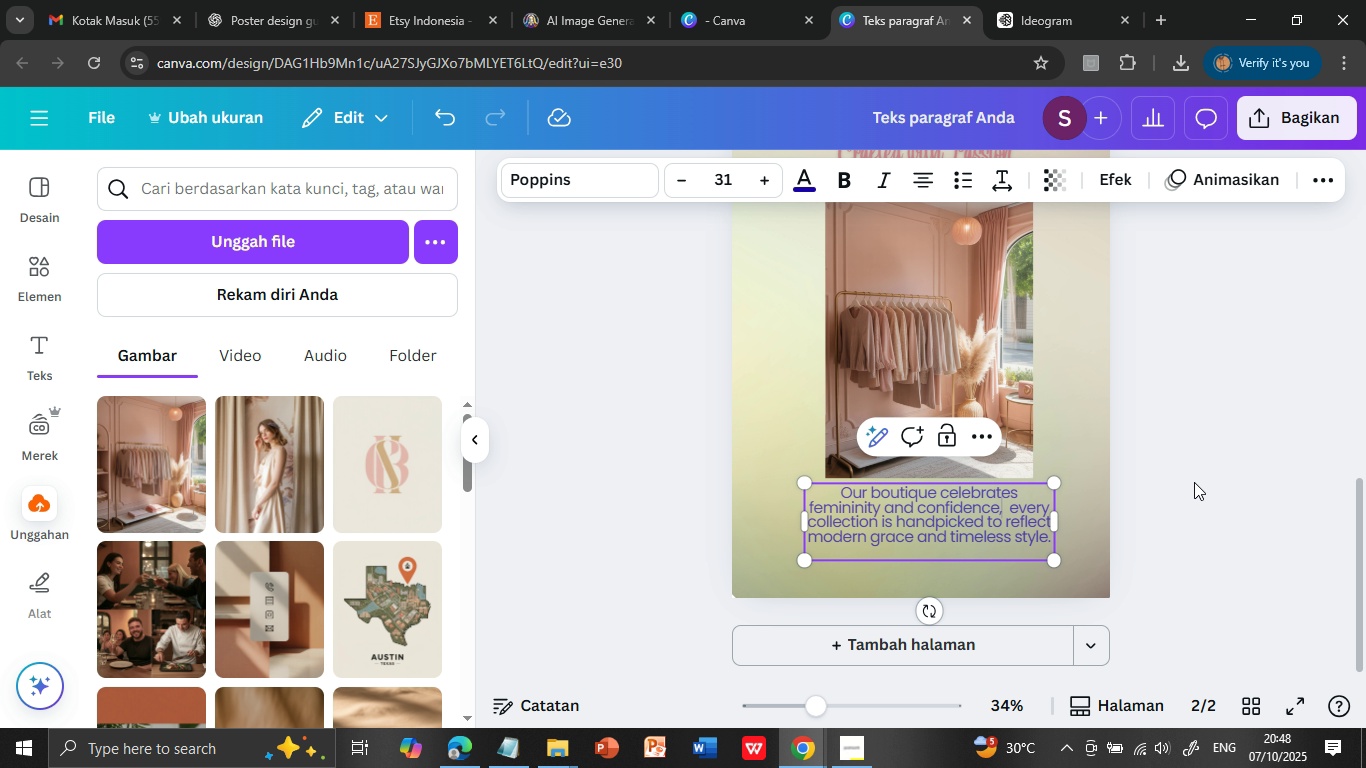 
left_click([1195, 481])
 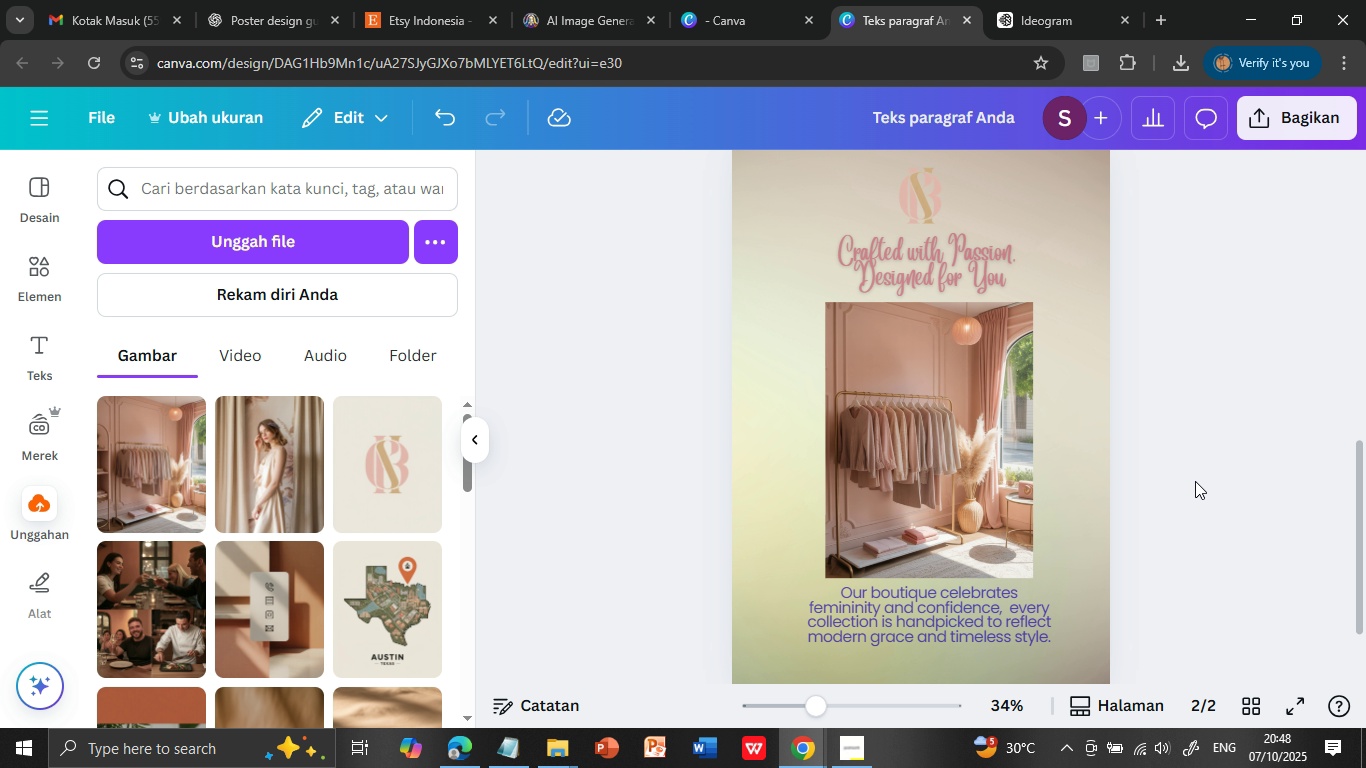 
scroll: coordinate [1214, 460], scroll_direction: up, amount: 9.0
 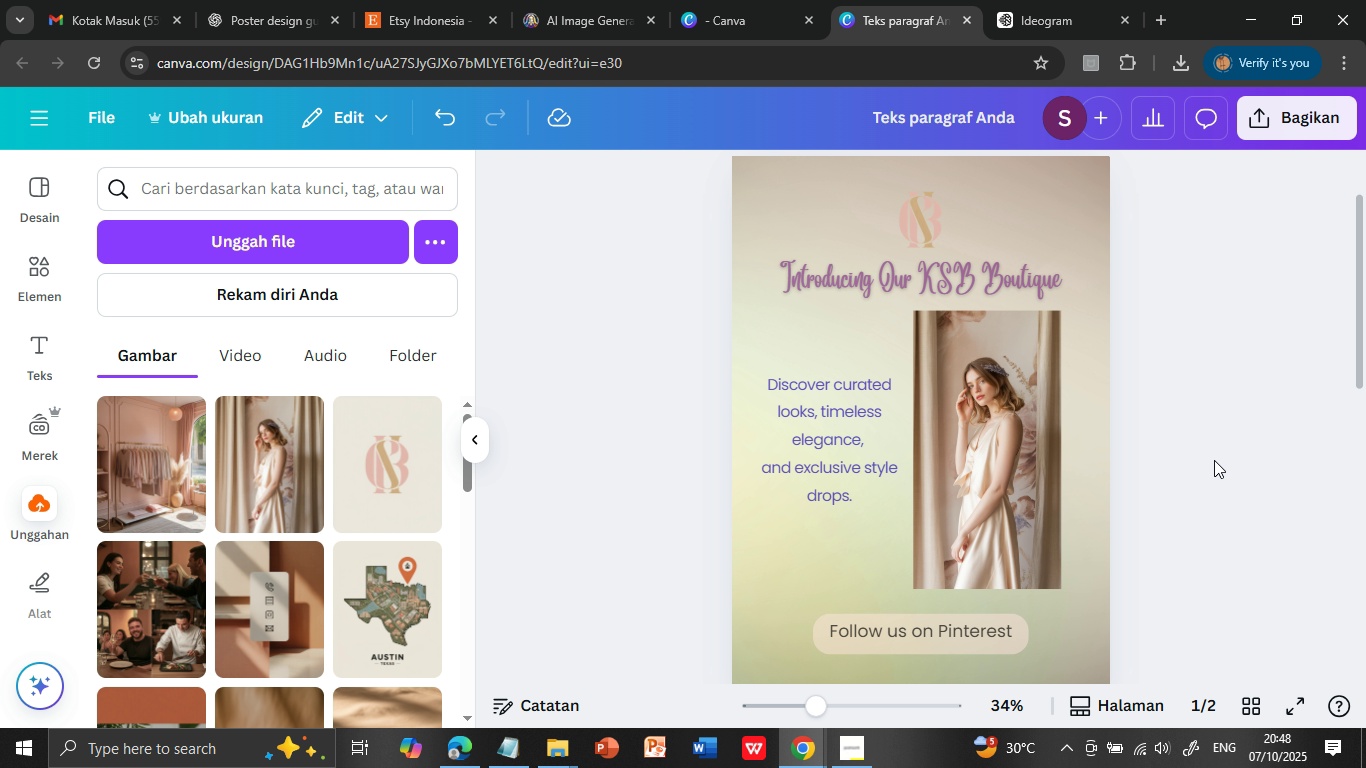 
scroll: coordinate [1214, 460], scroll_direction: down, amount: 2.0
 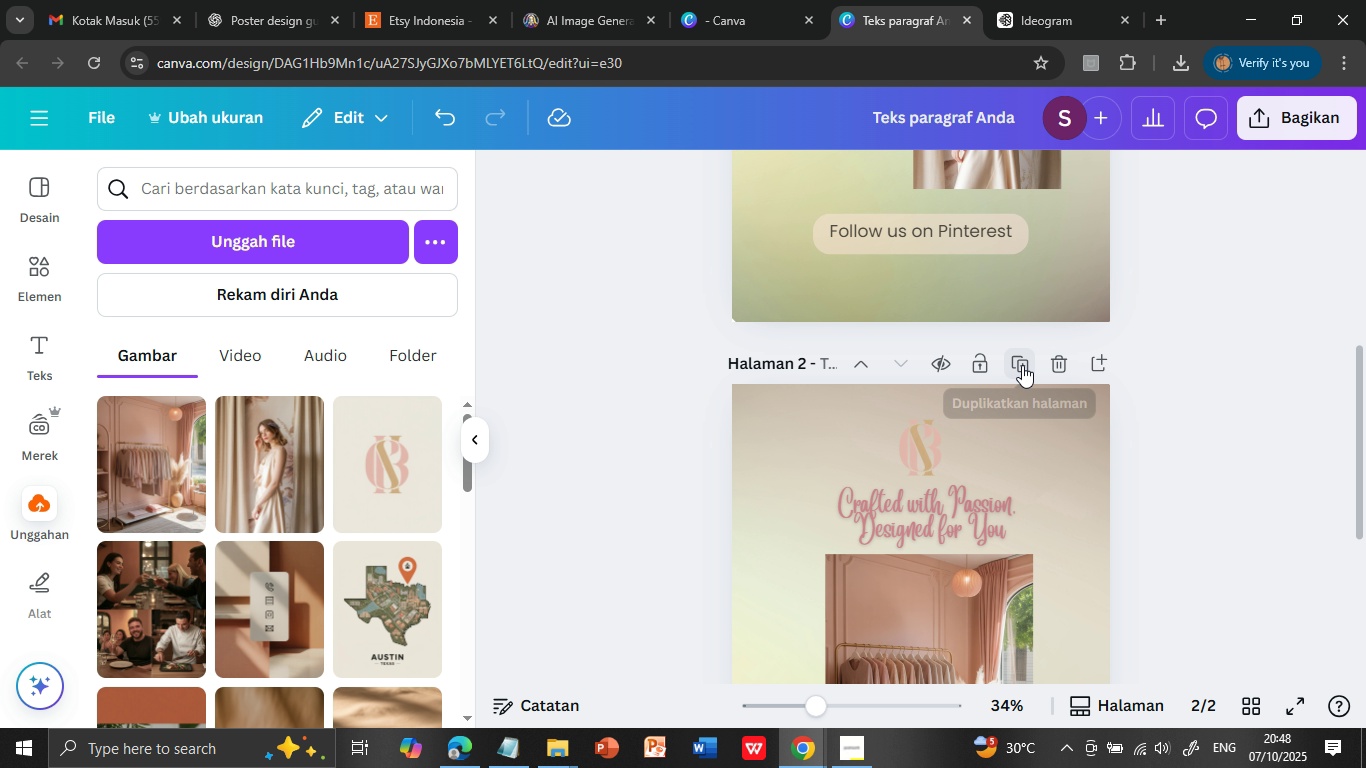 
left_click([1022, 365])
 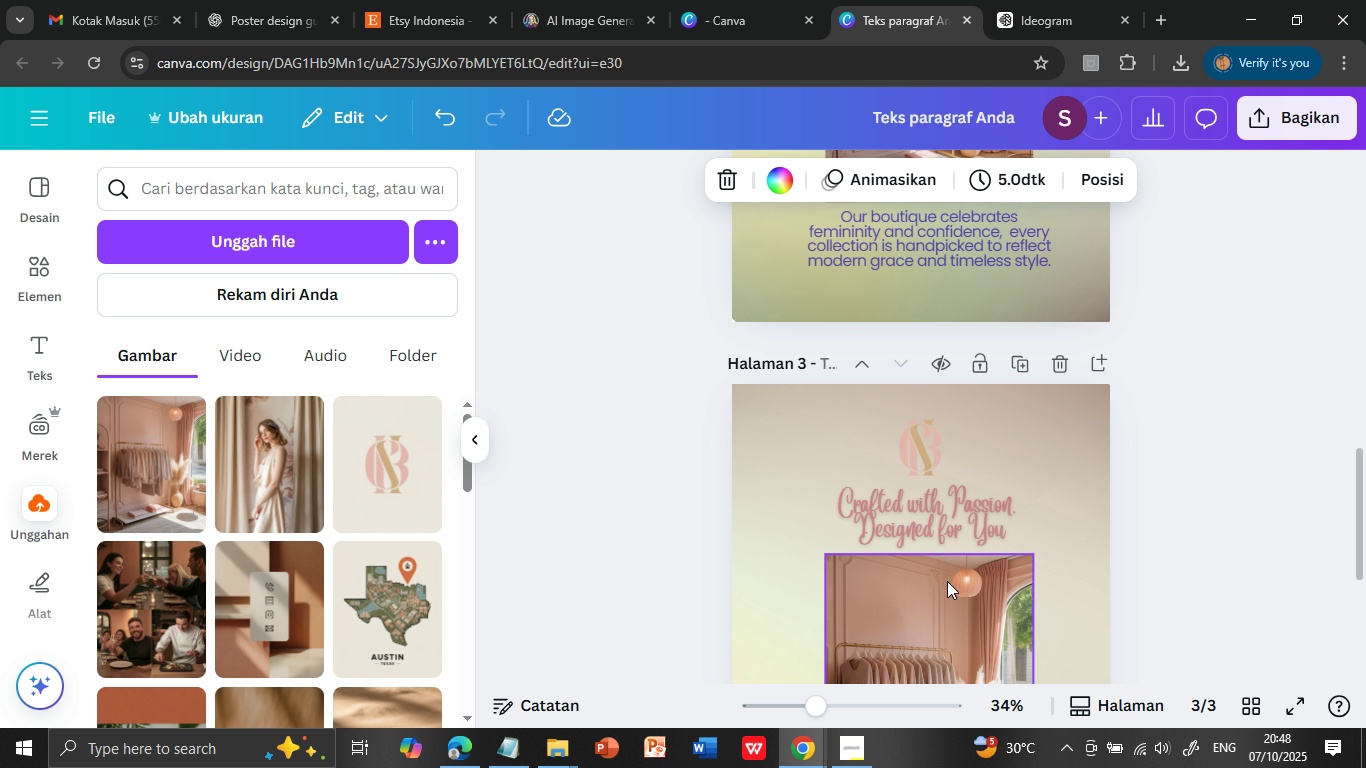 
scroll: coordinate [953, 602], scroll_direction: down, amount: 2.0
 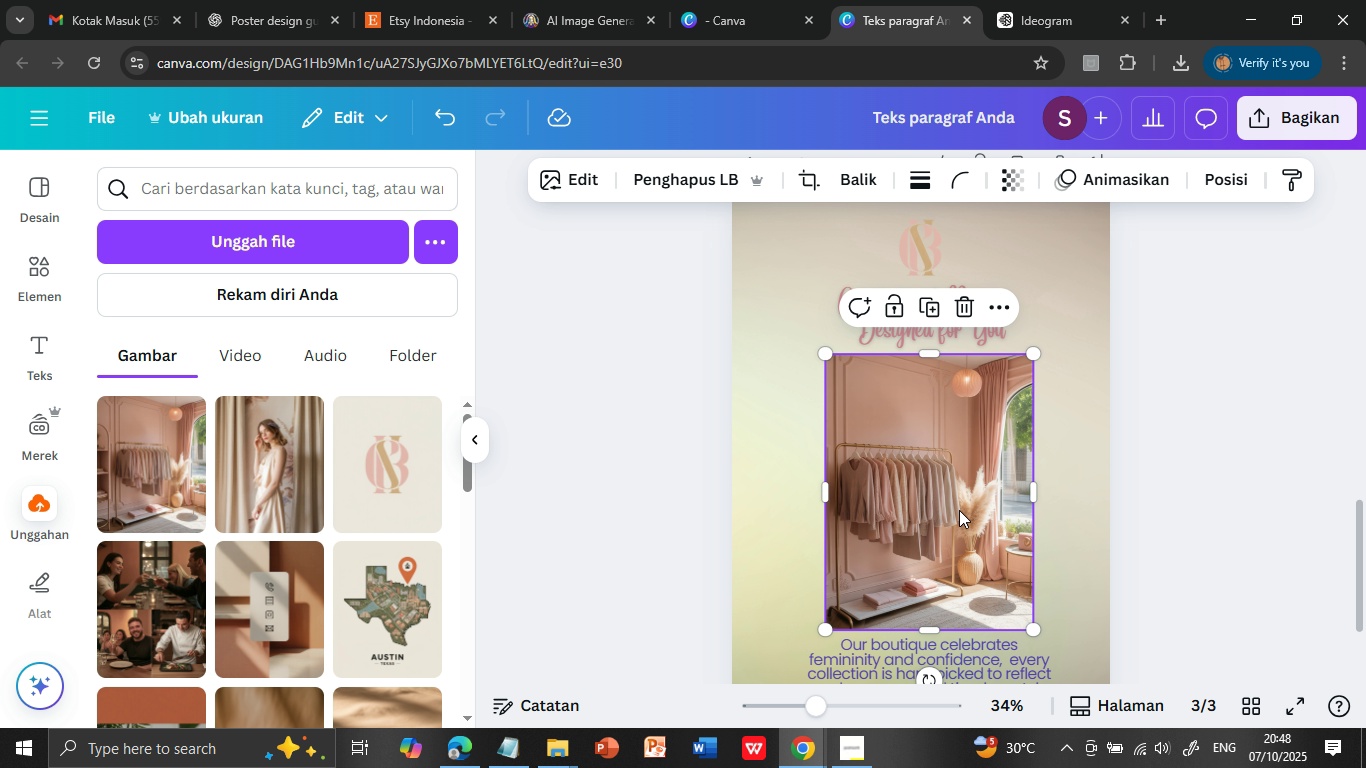 
left_click([959, 510])
 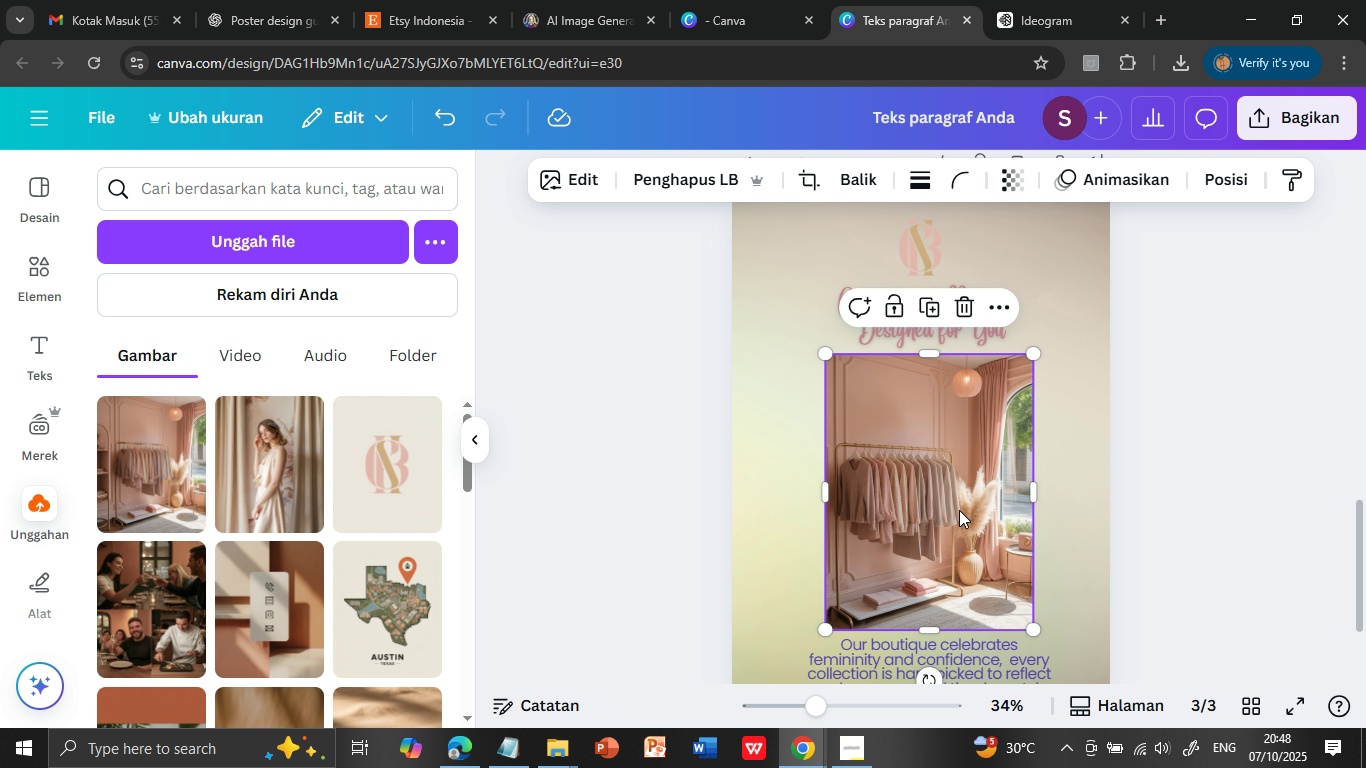 
key(Delete)
 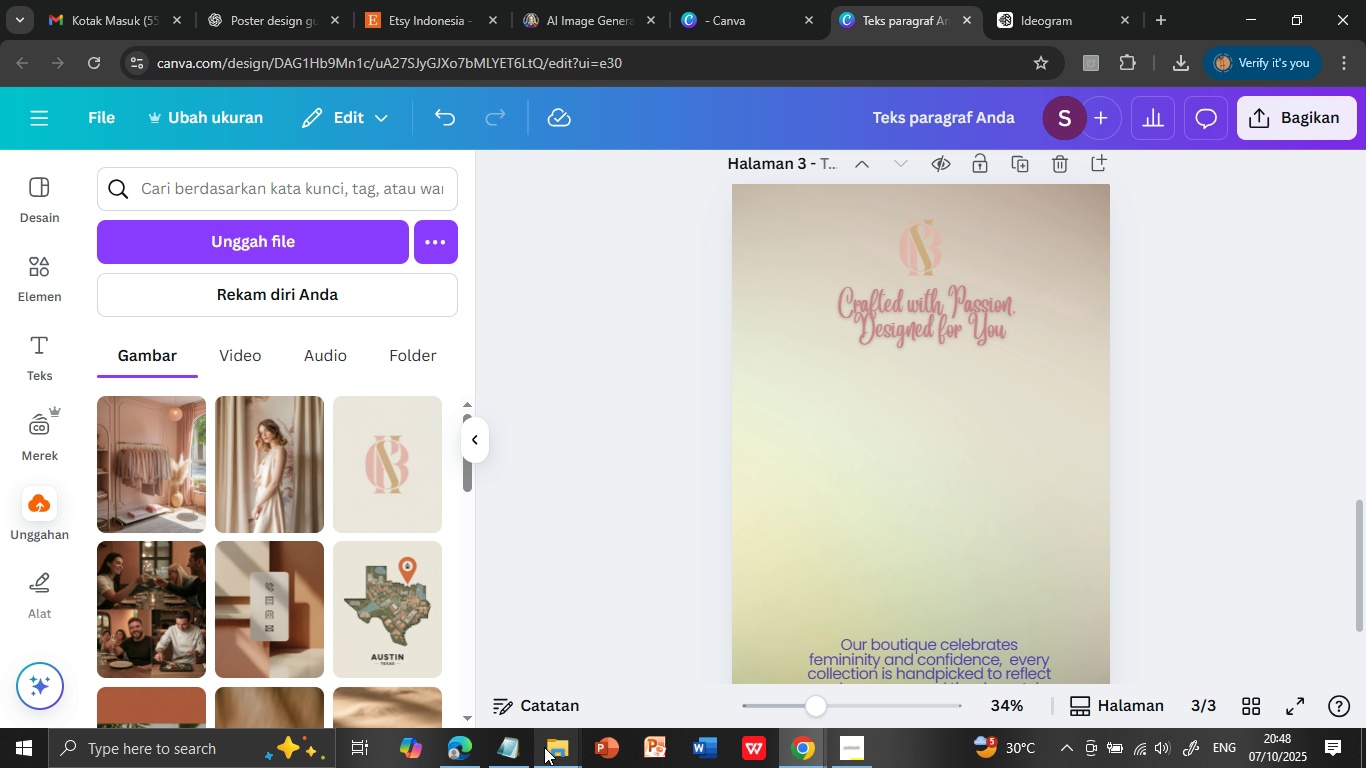 
left_click([512, 746])
 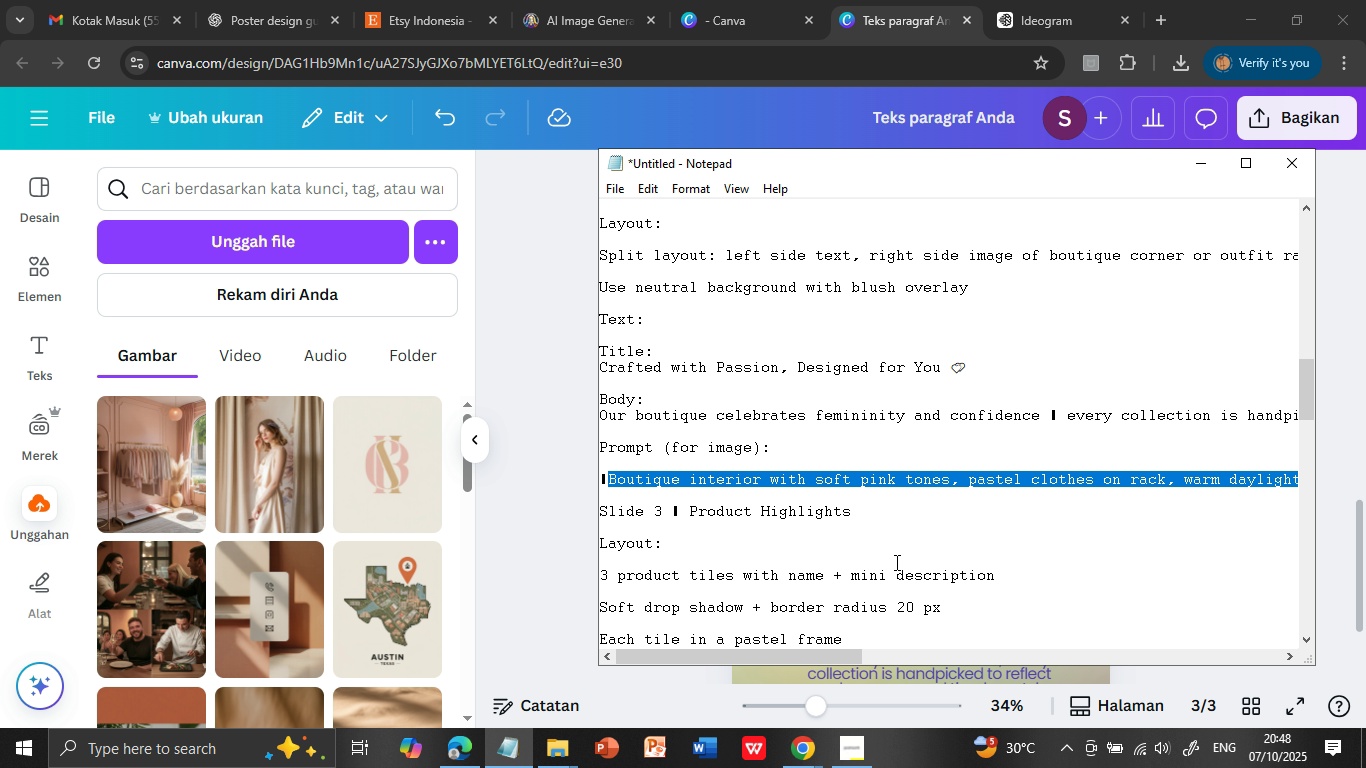 
scroll: coordinate [626, 538], scroll_direction: down, amount: 4.0